 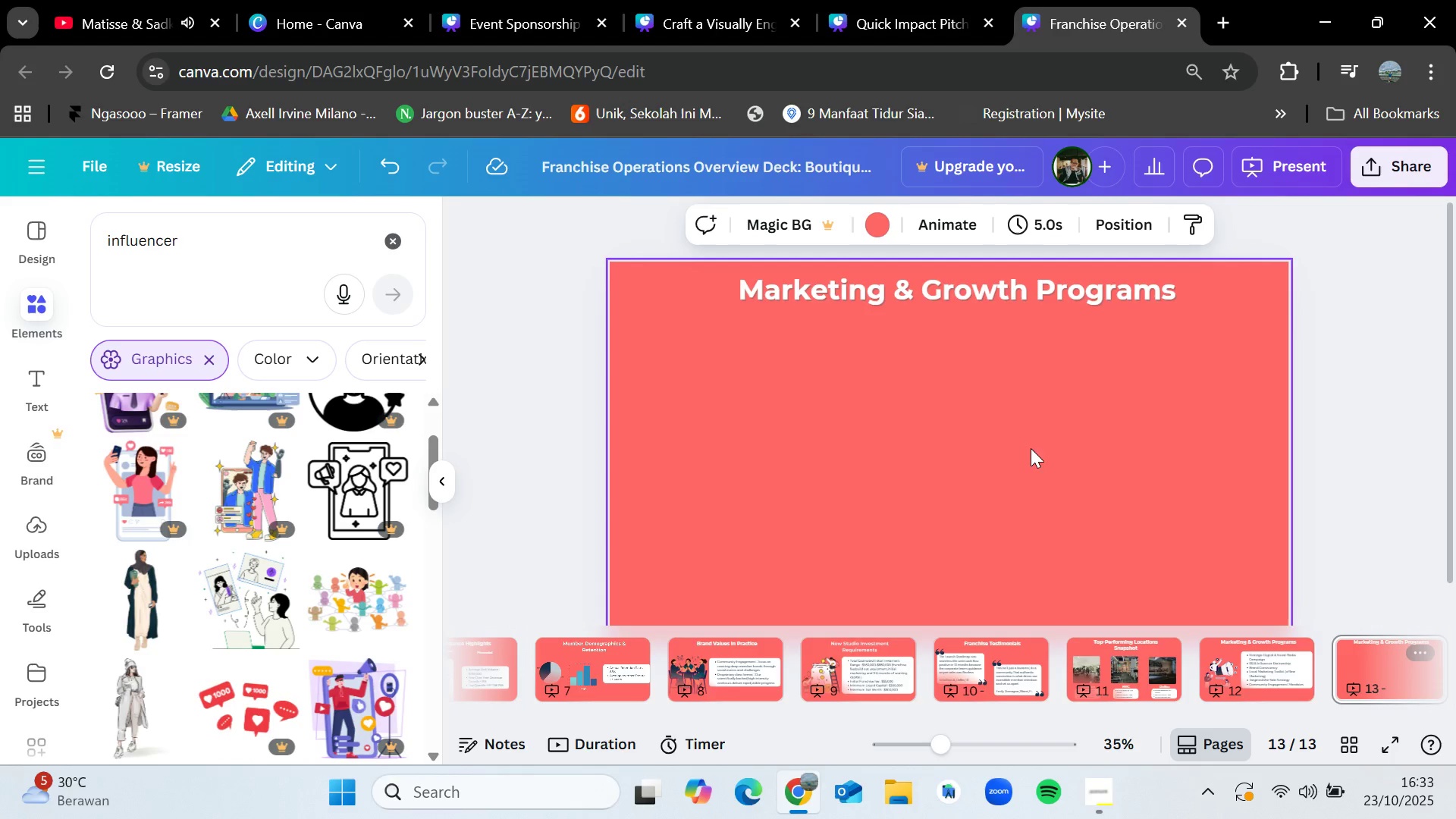 
double_click([1052, 297])
 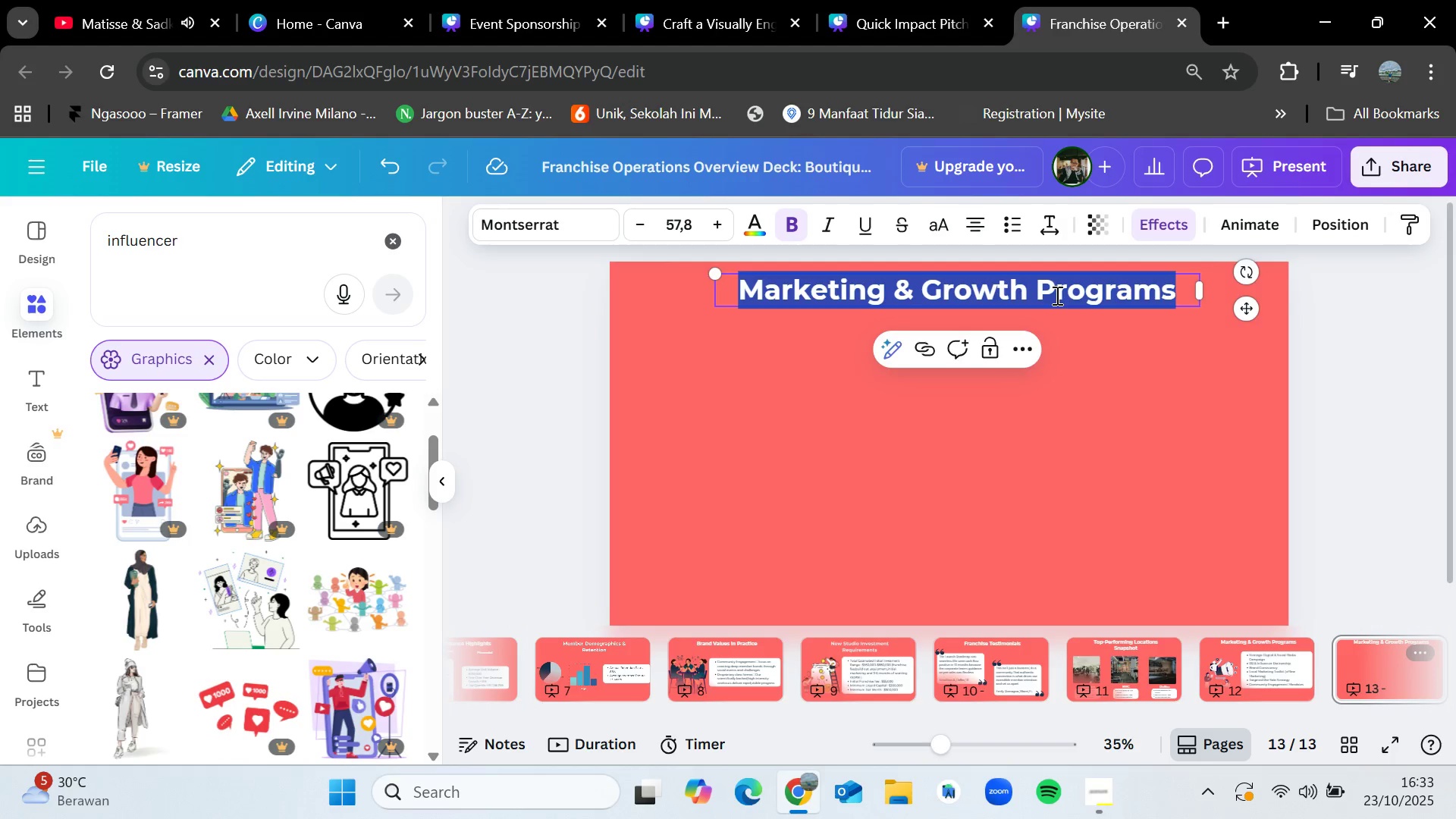 
key(Control+V)
 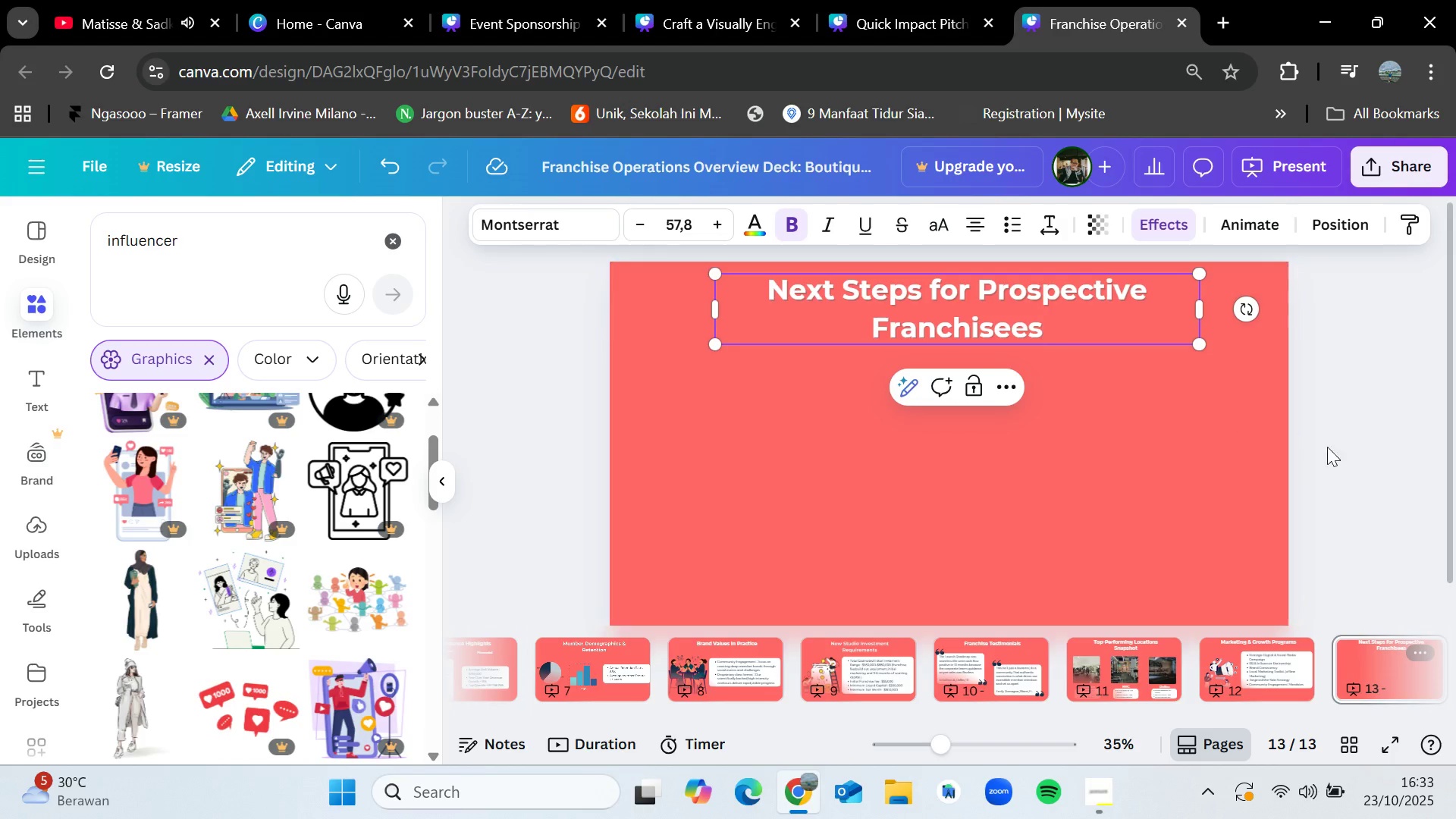 
left_click([1338, 450])
 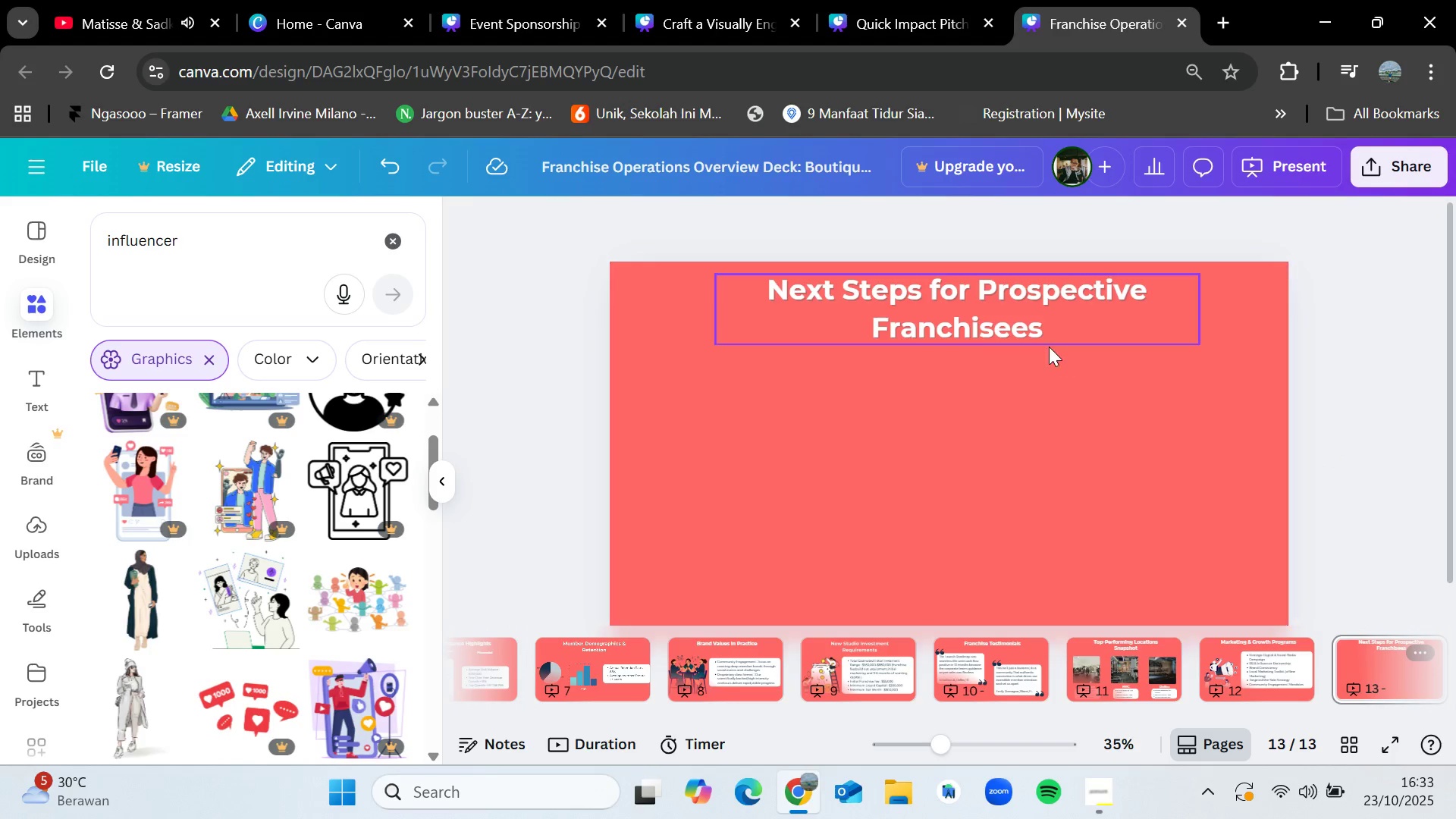 
double_click([1048, 339])
 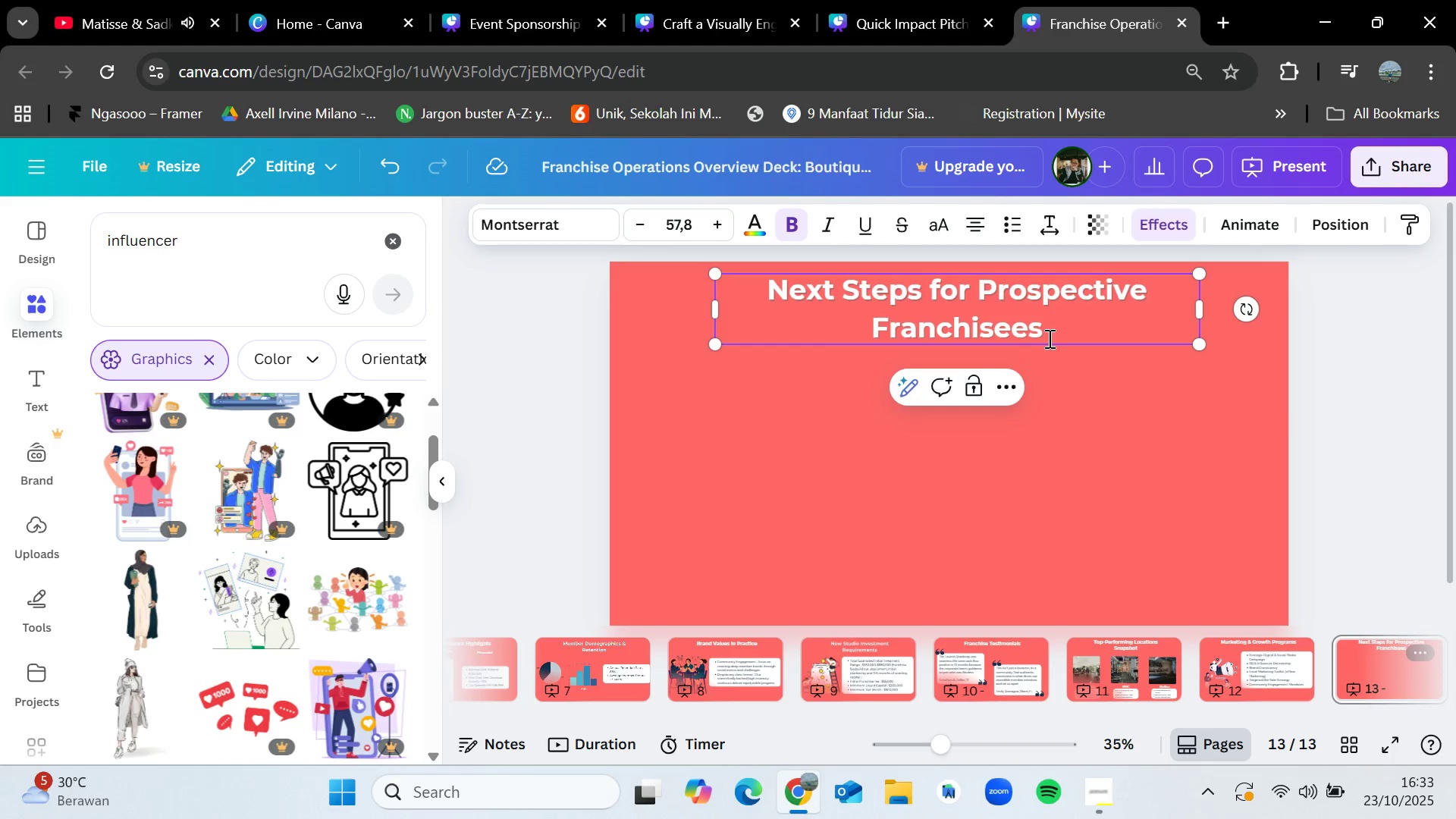 
left_click([1048, 338])
 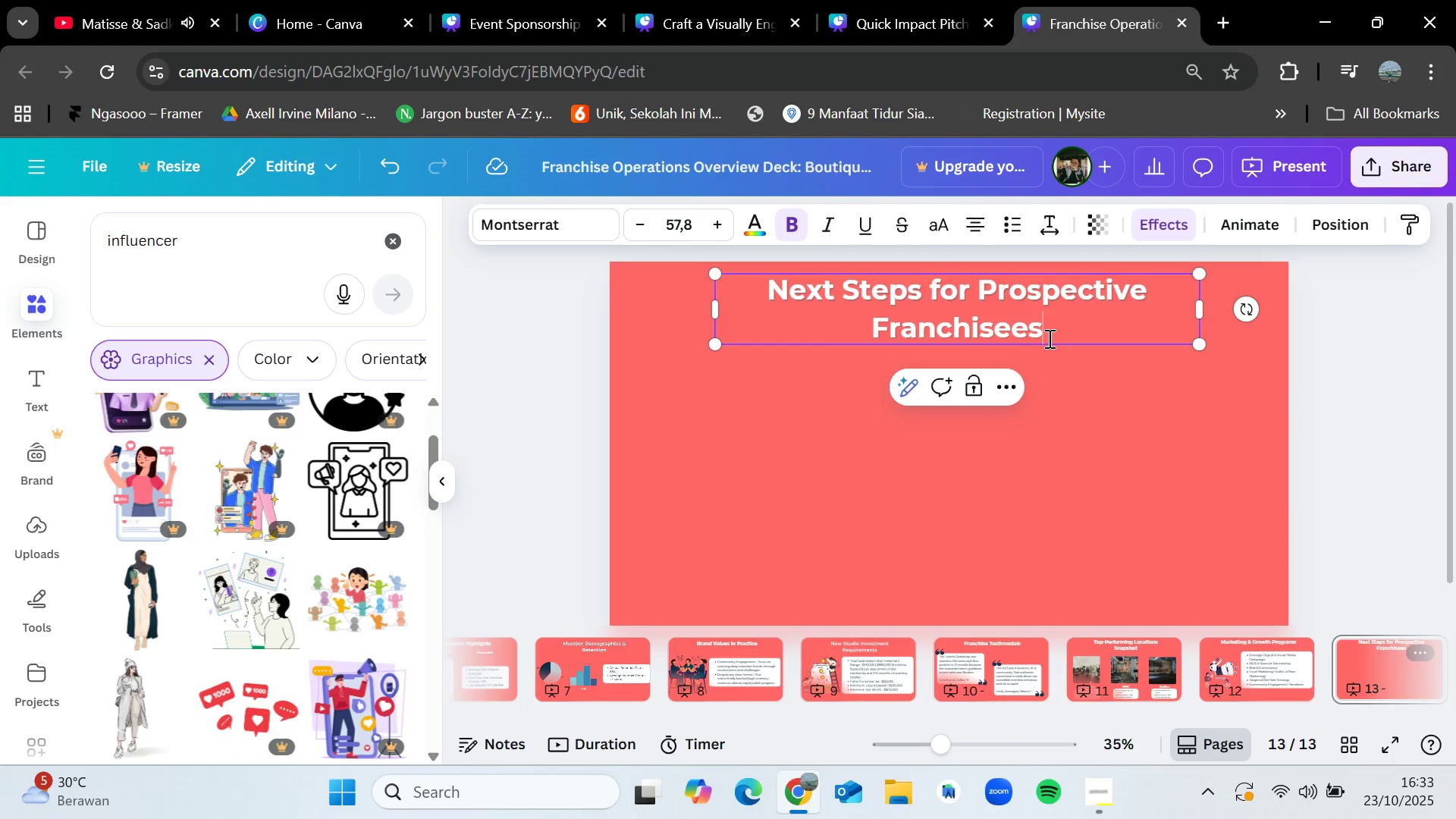 
key(Backslash)
 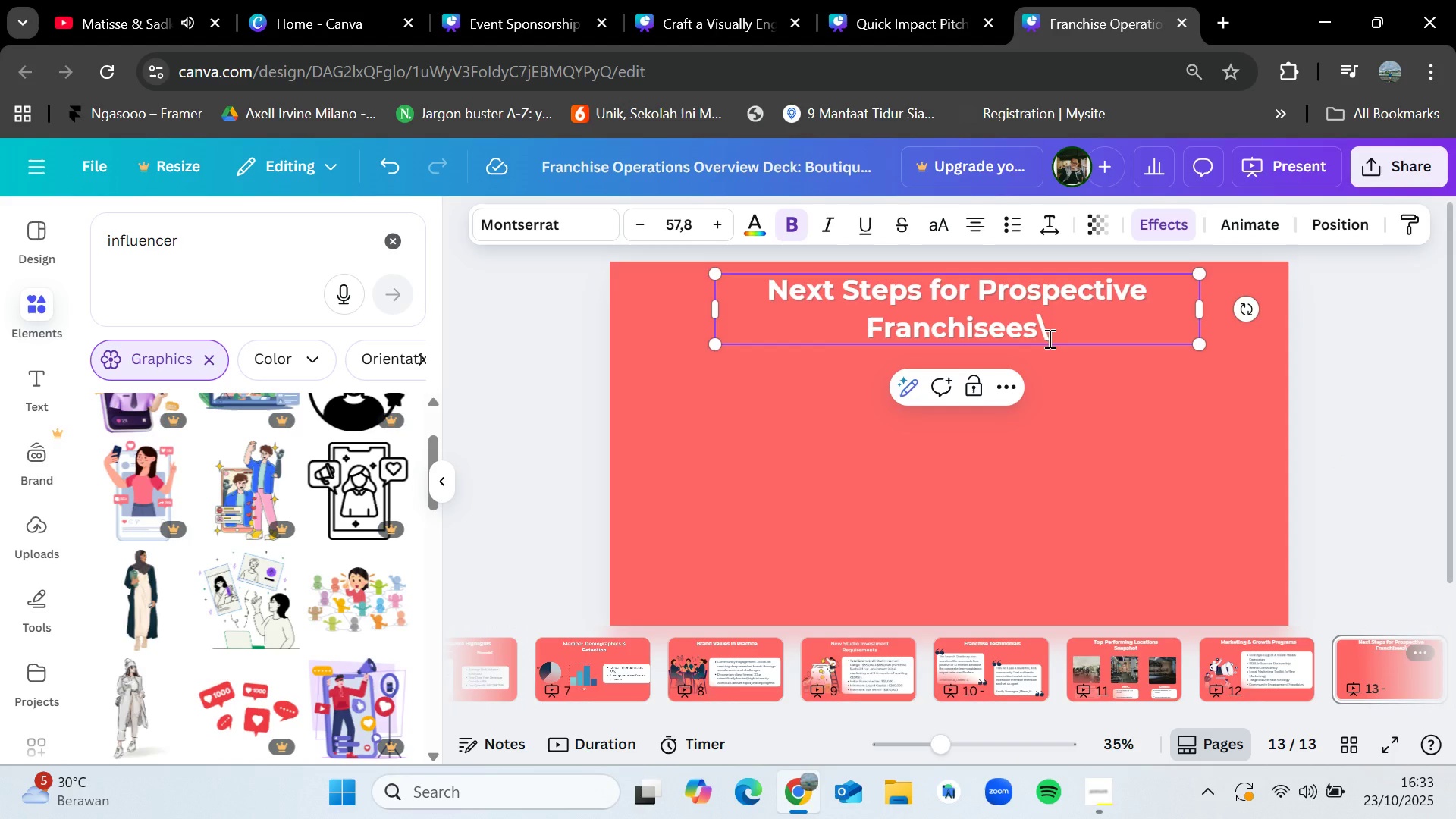 
key(Backspace)
 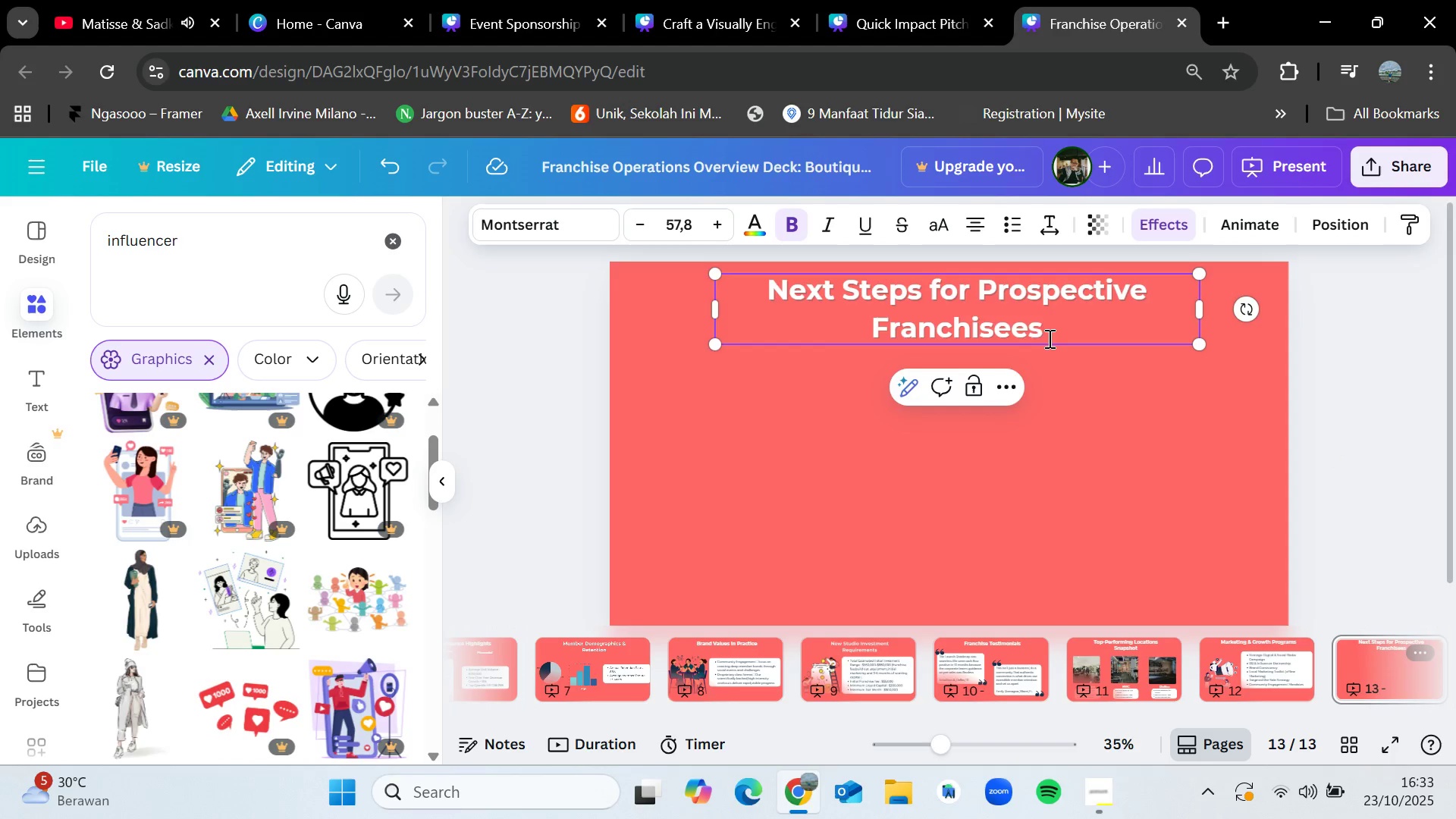 
key(Backspace)
 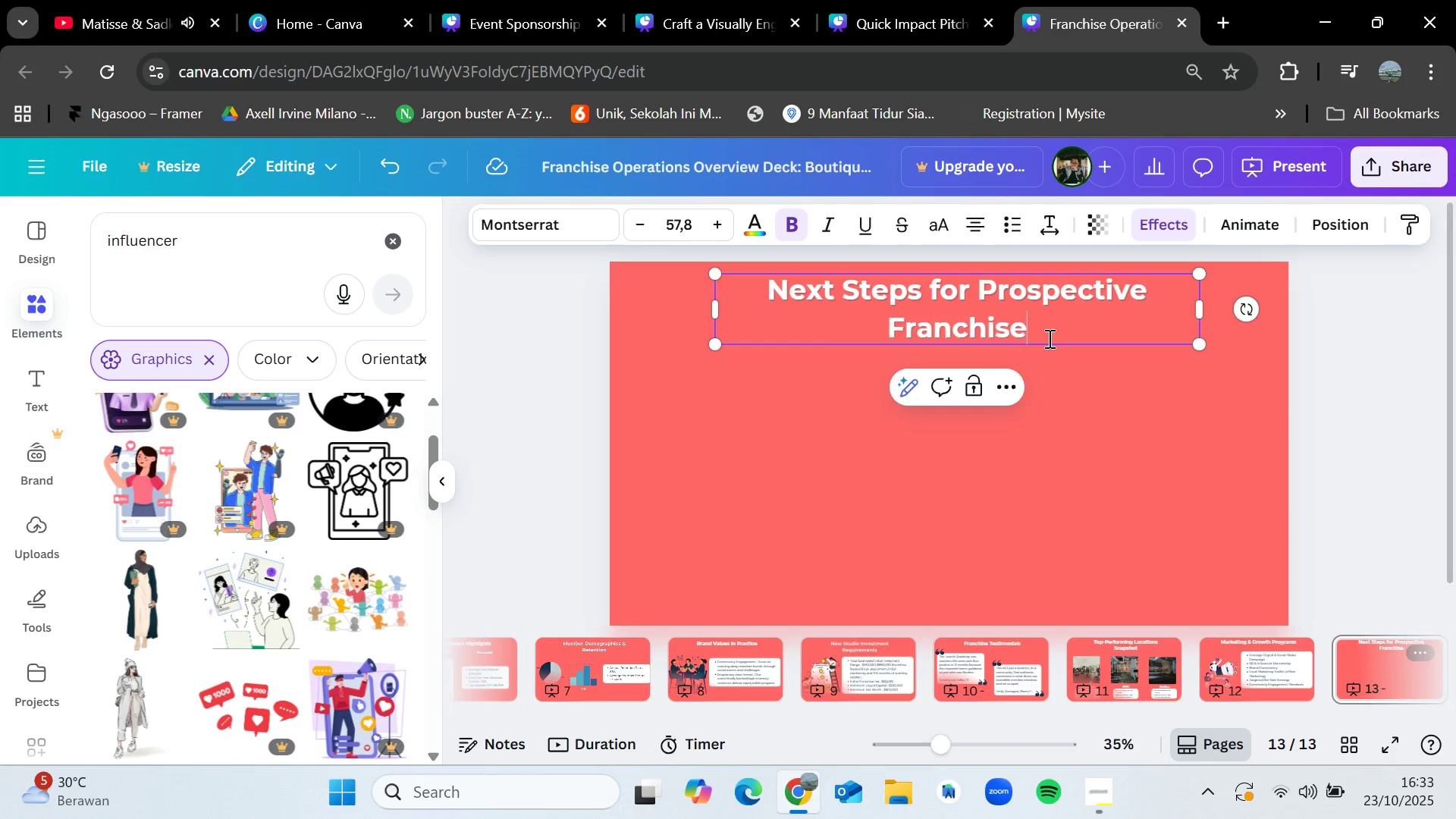 
key(Backspace)
 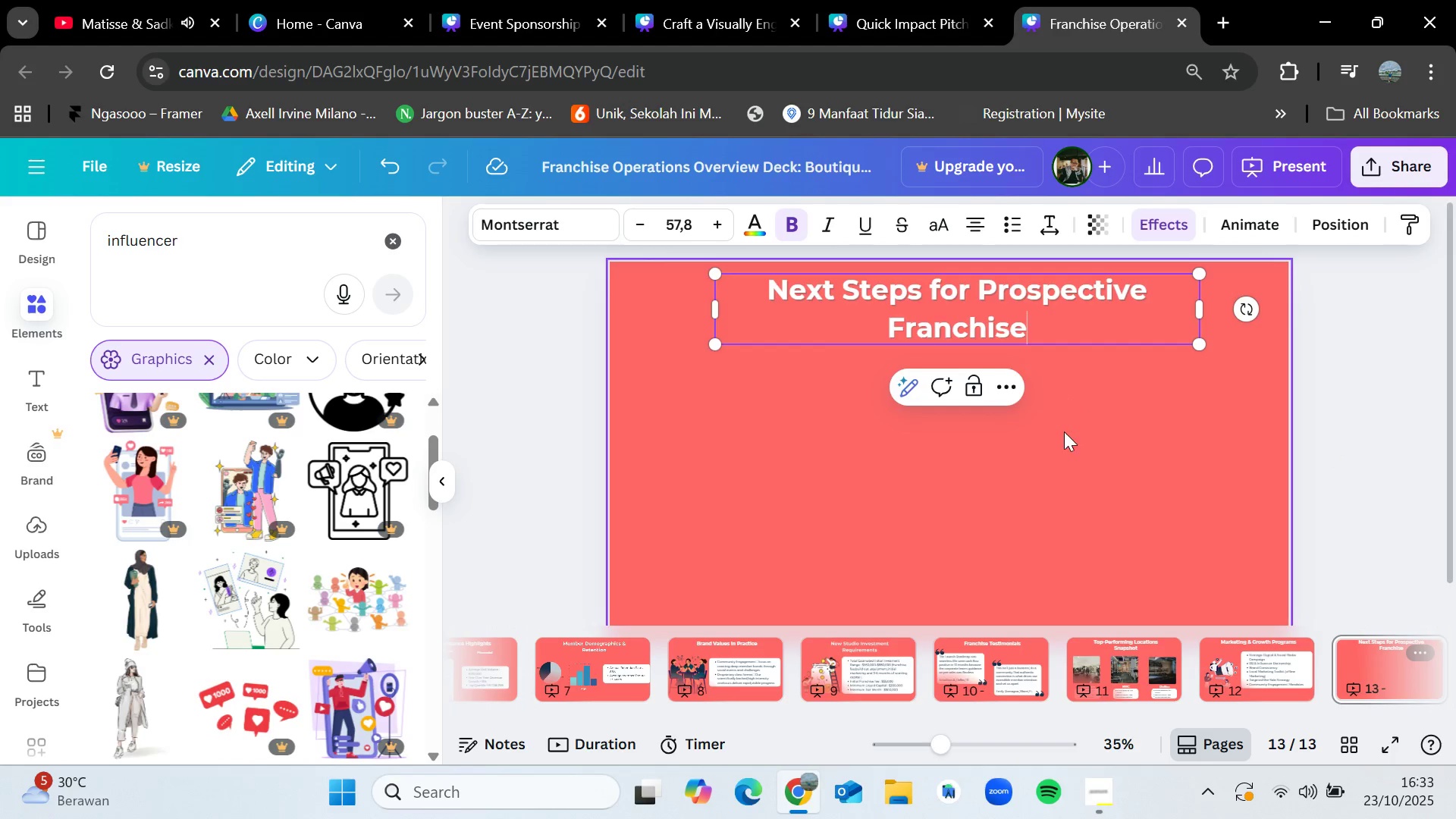 
left_click([1064, 443])